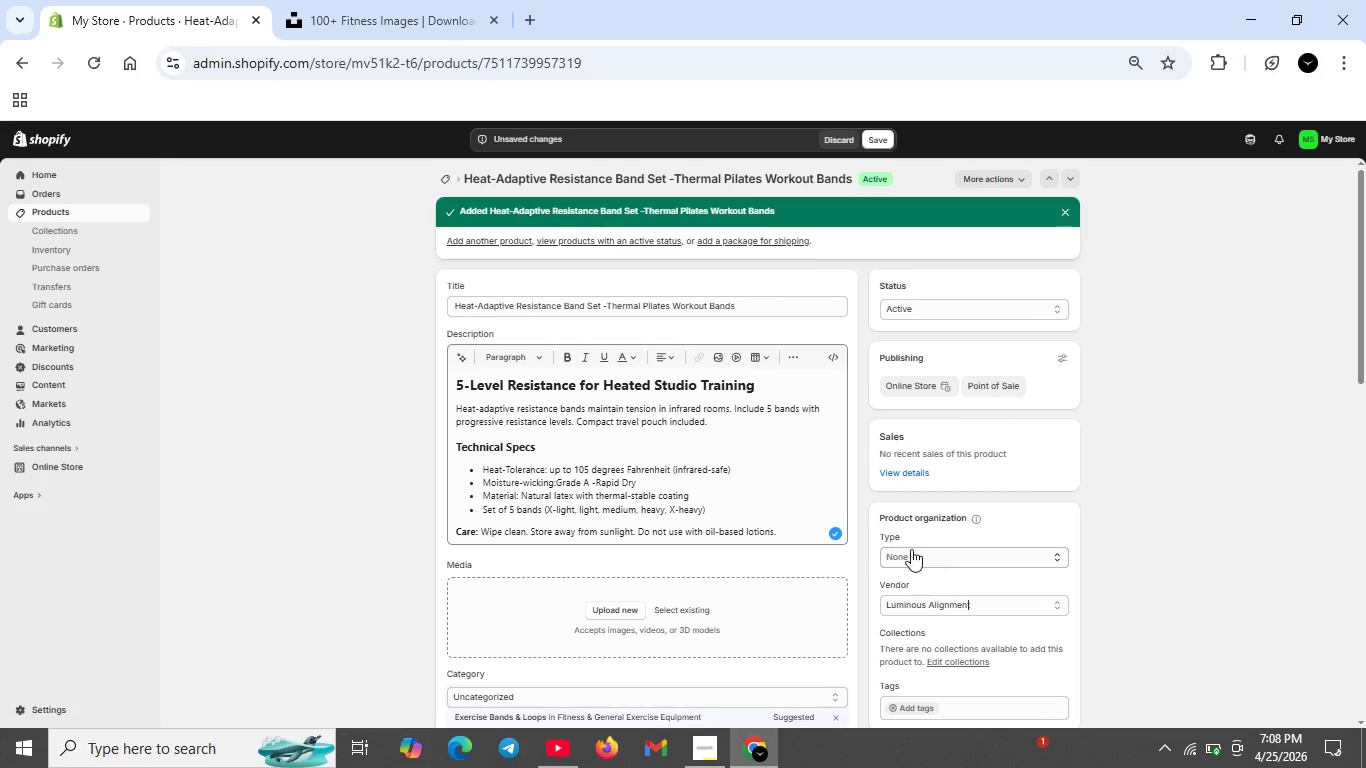 
left_click([909, 546])
 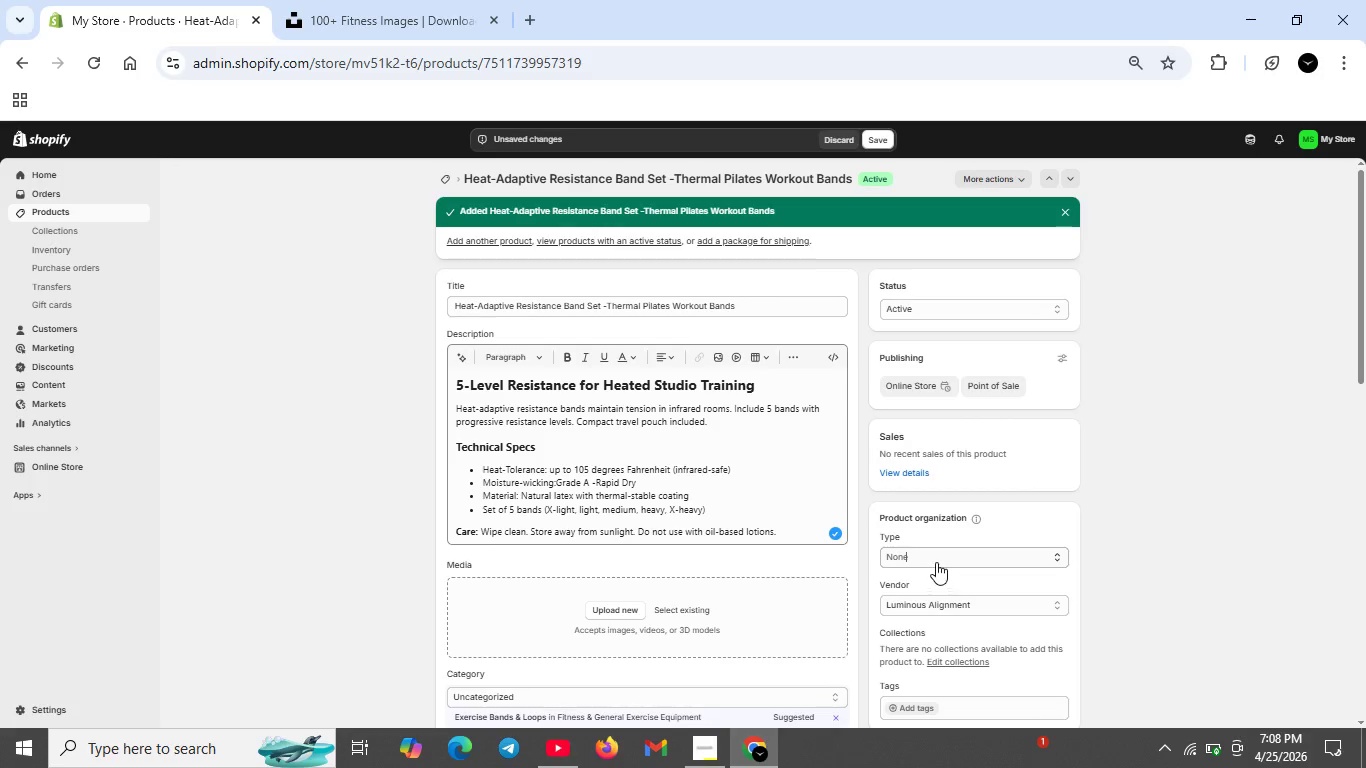 
key(CapsLock)
 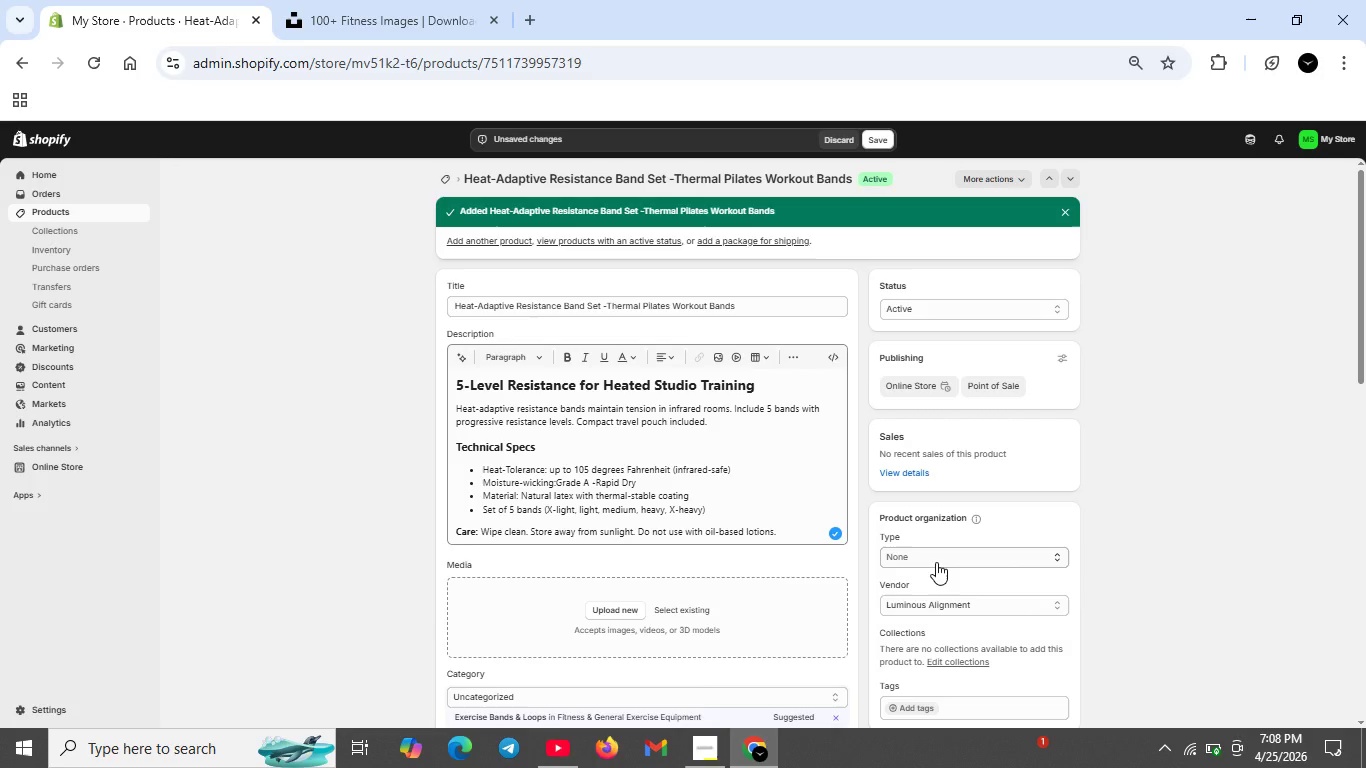 
key(R)
 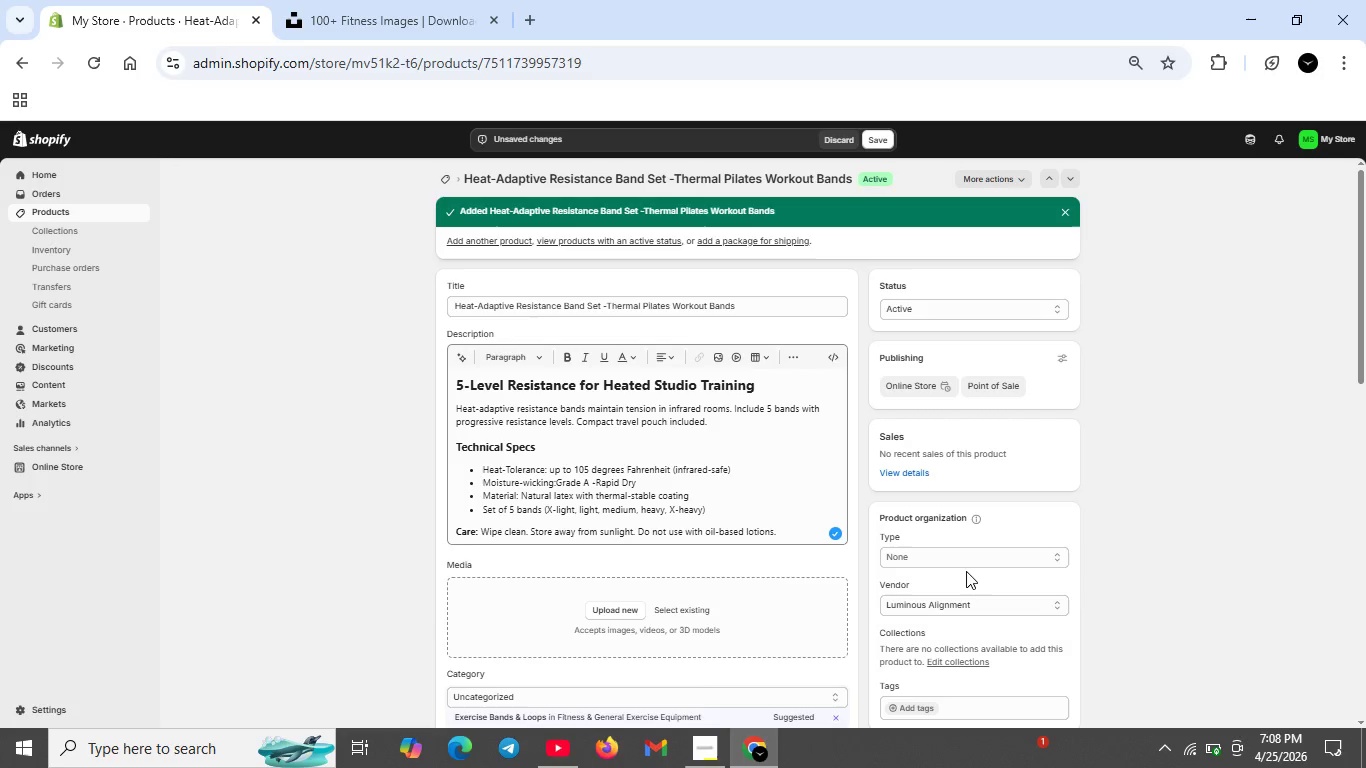 
left_click([956, 554])
 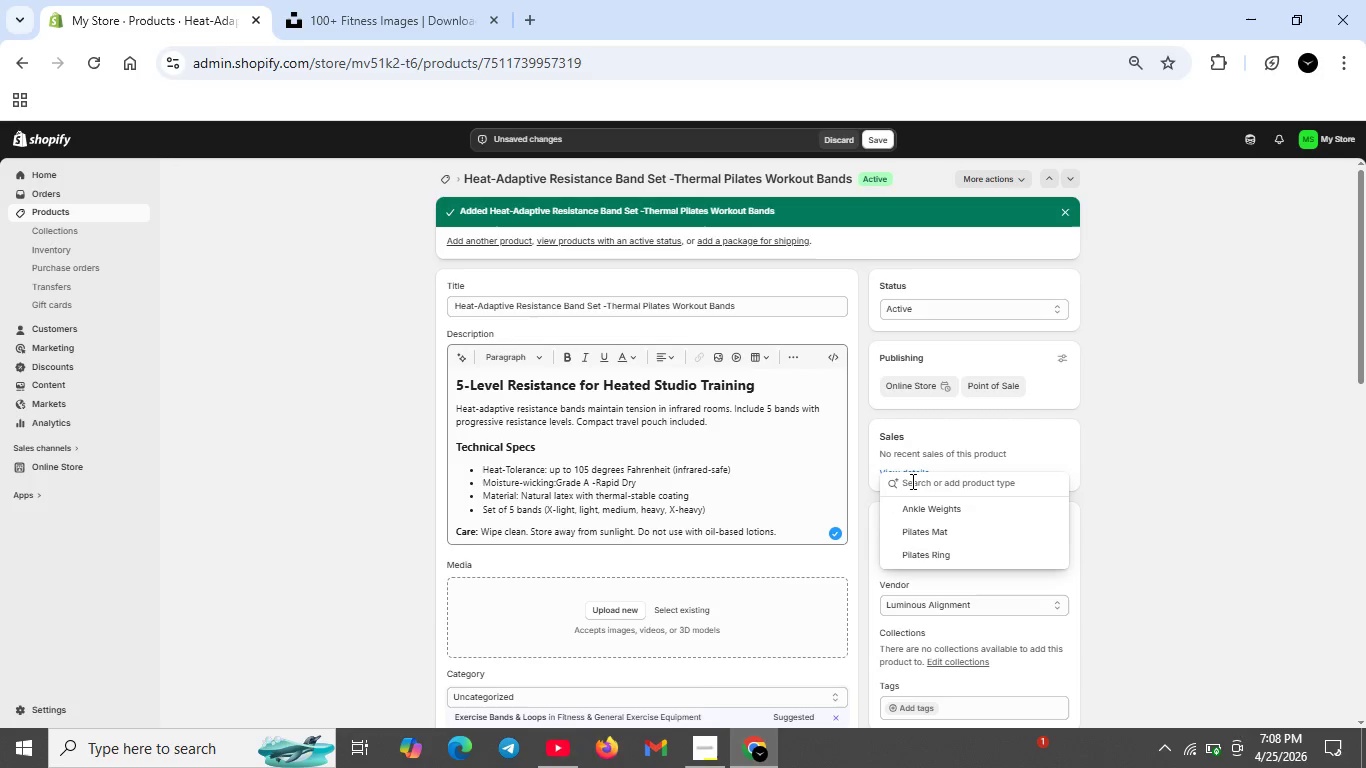 
type(Resistance Bands)
 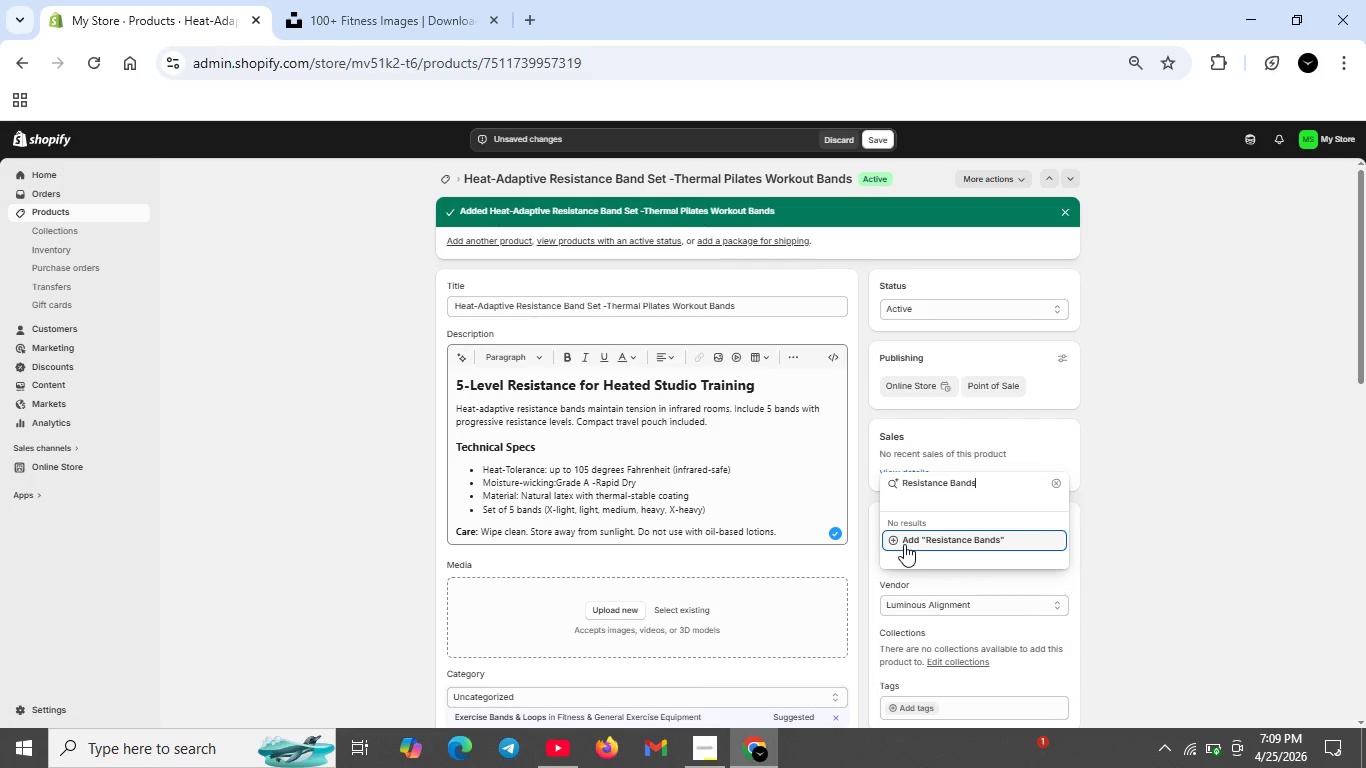 
left_click([896, 541])
 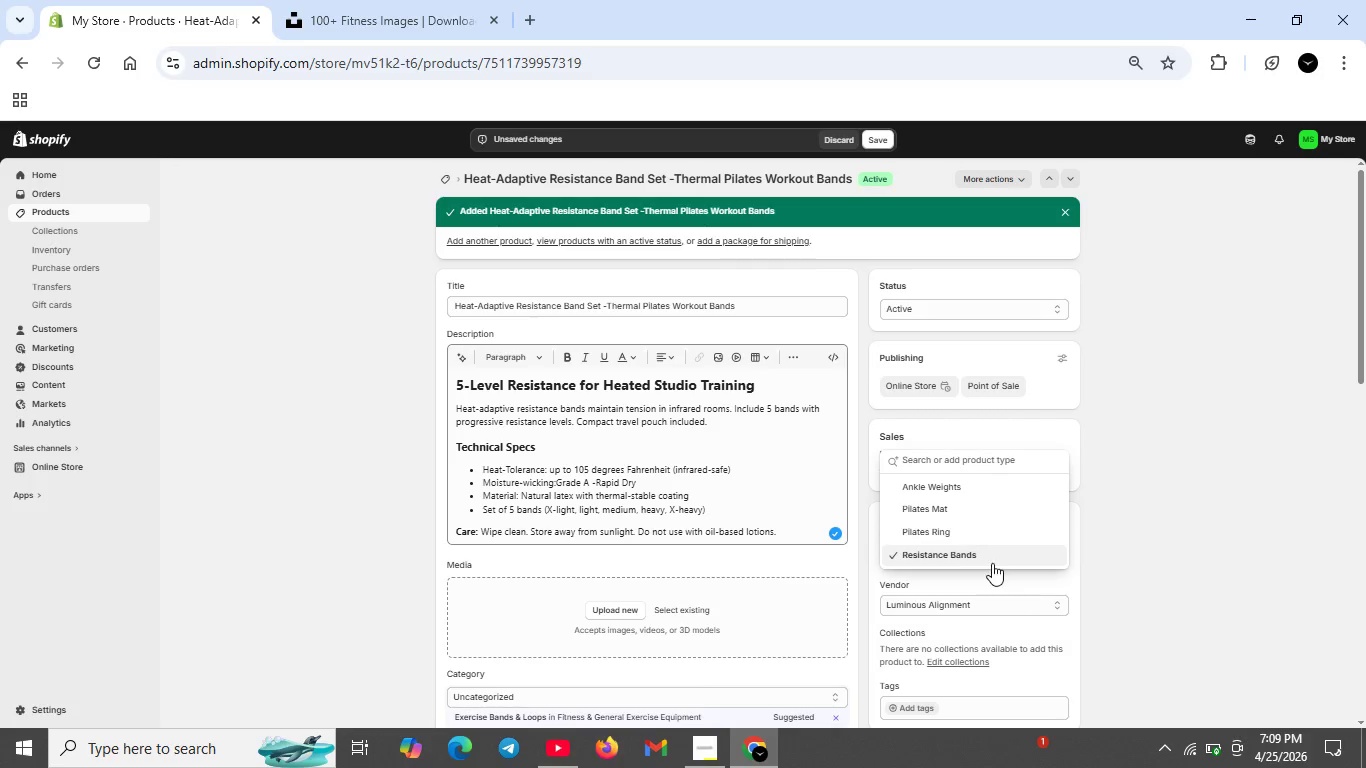 
left_click([1148, 534])
 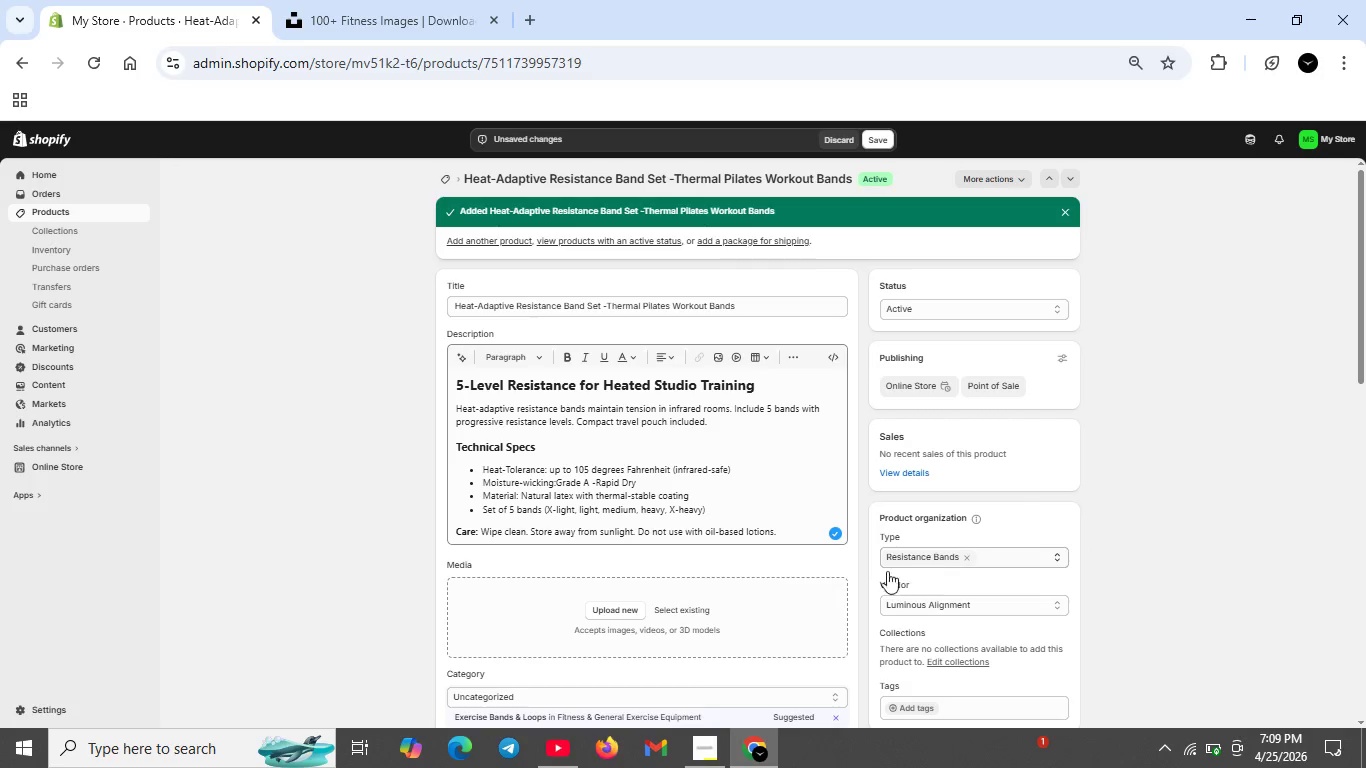 
mouse_move([856, 555])
 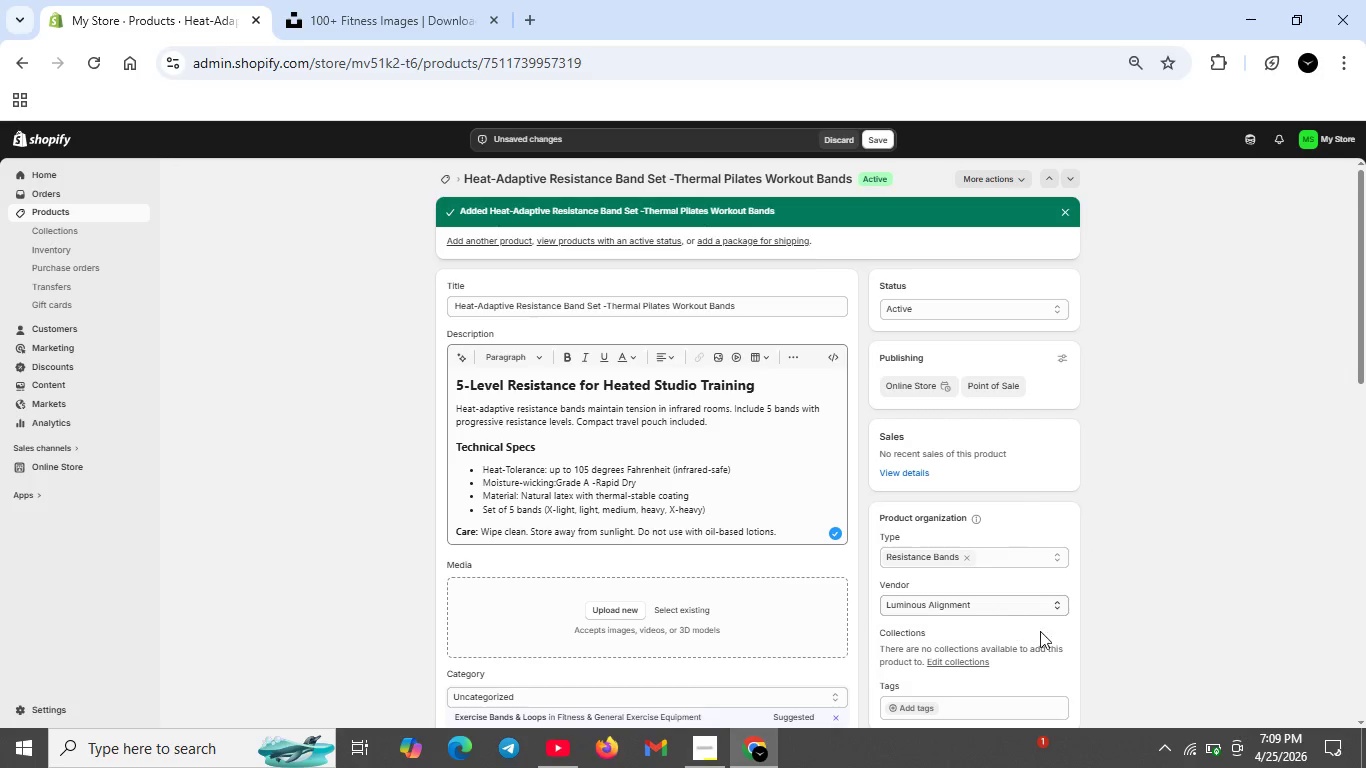 
scroll: coordinate [1047, 635], scroll_direction: down, amount: 3.0
 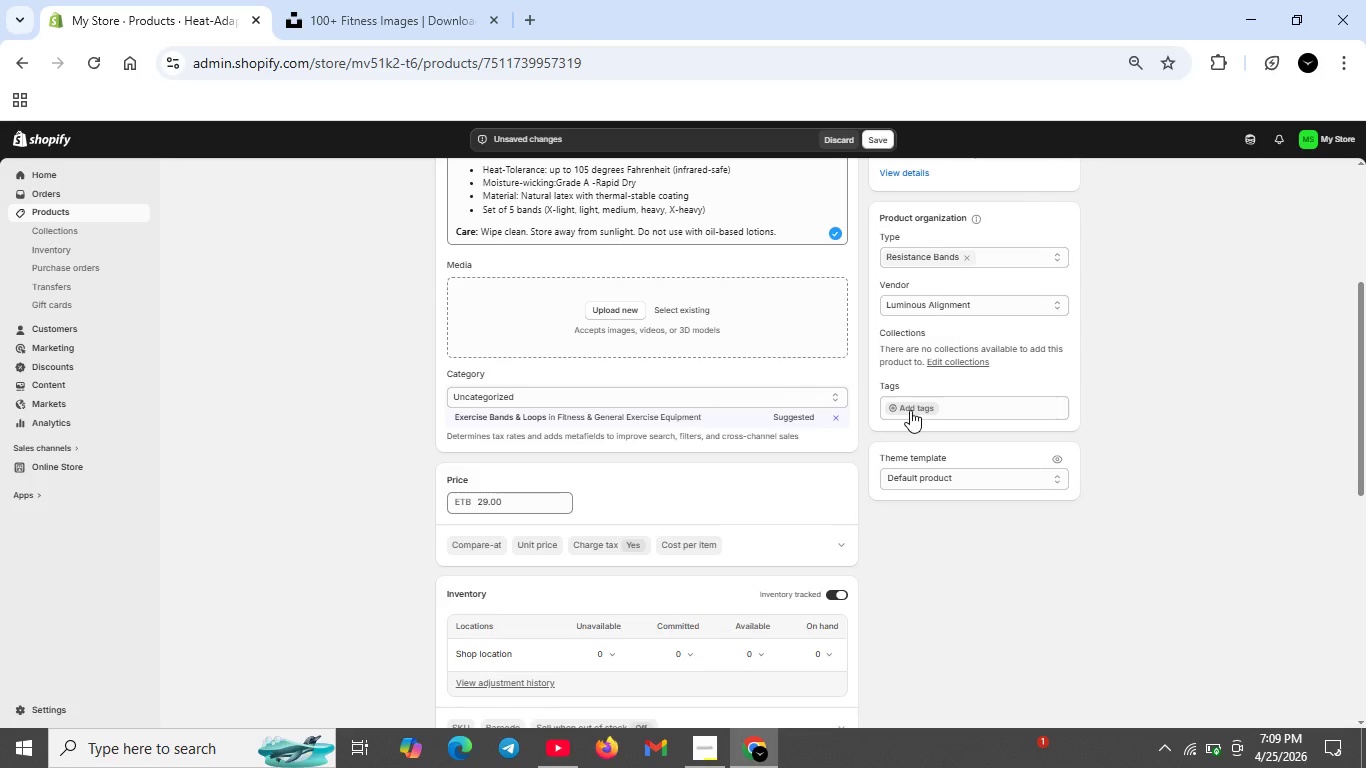 
left_click([904, 410])
 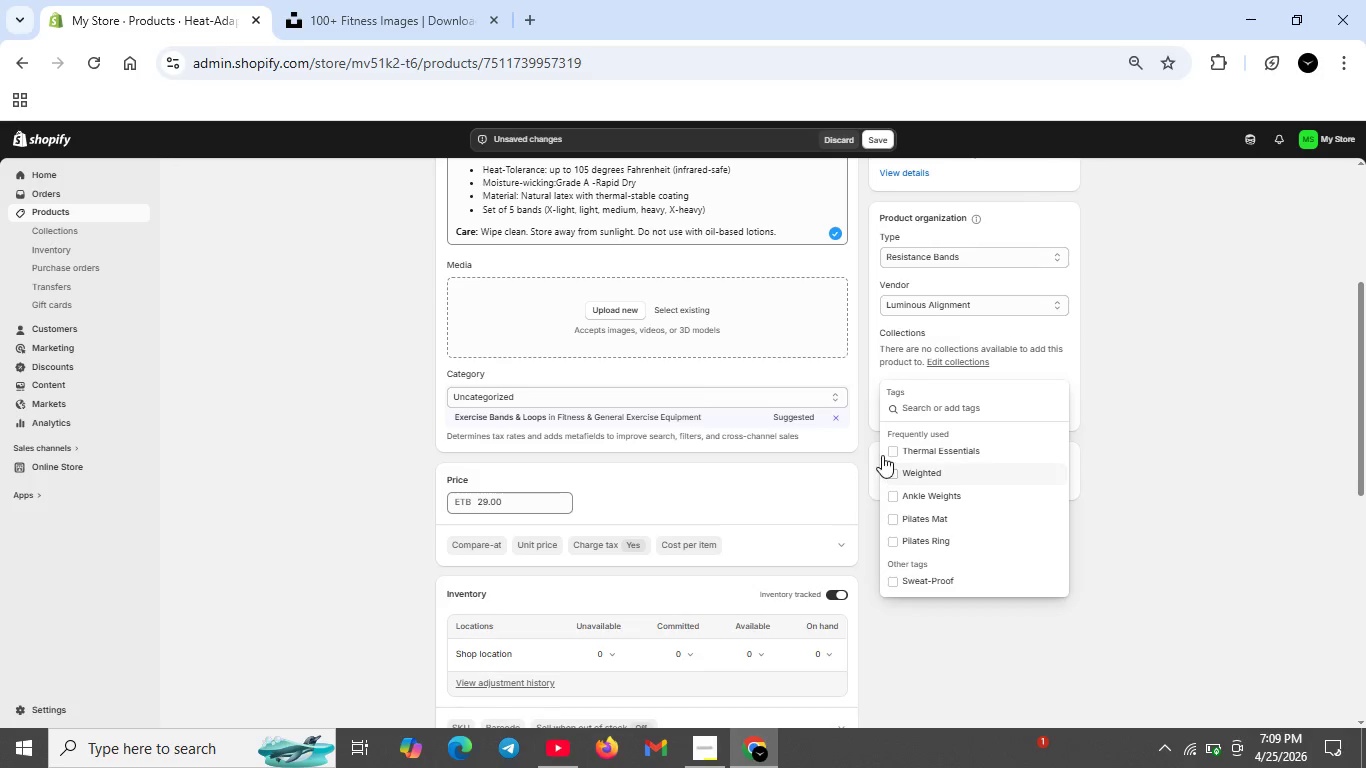 
left_click([896, 451])
 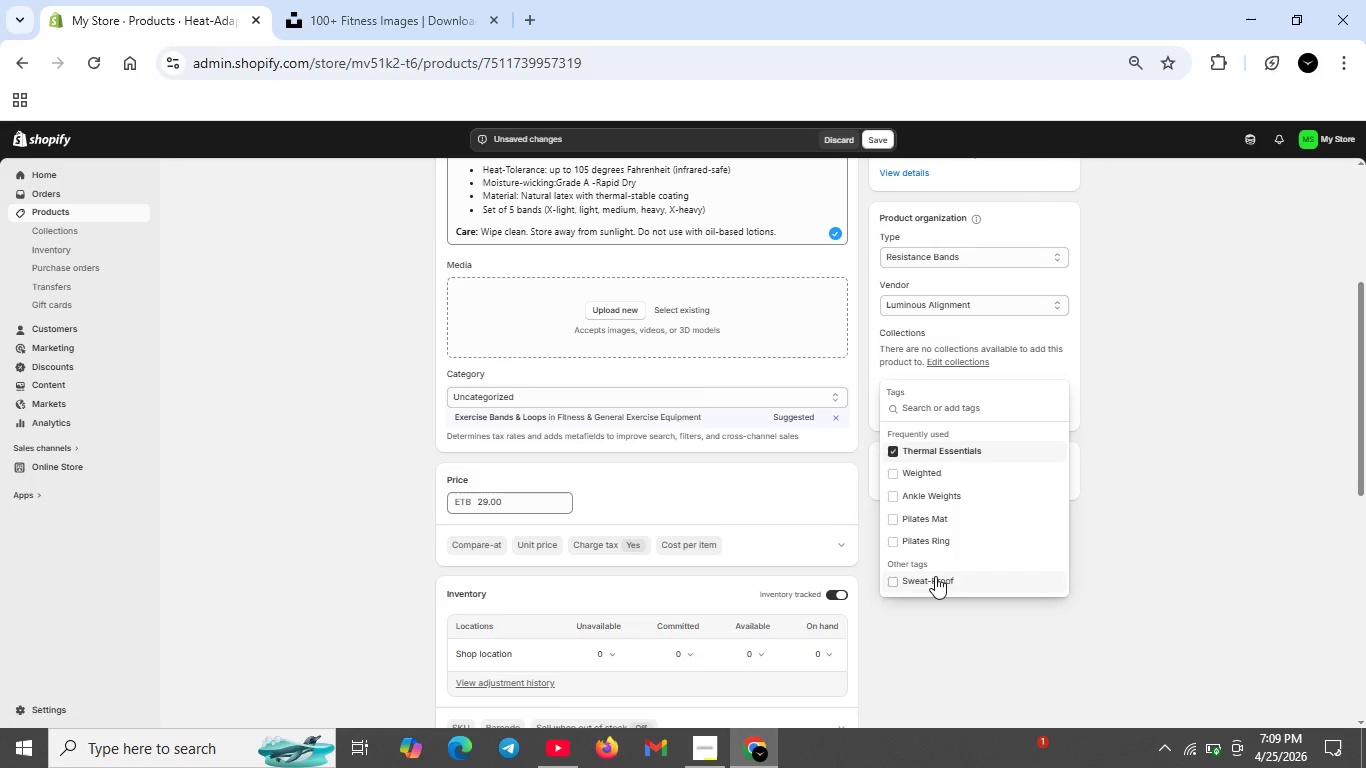 
wait(5.11)
 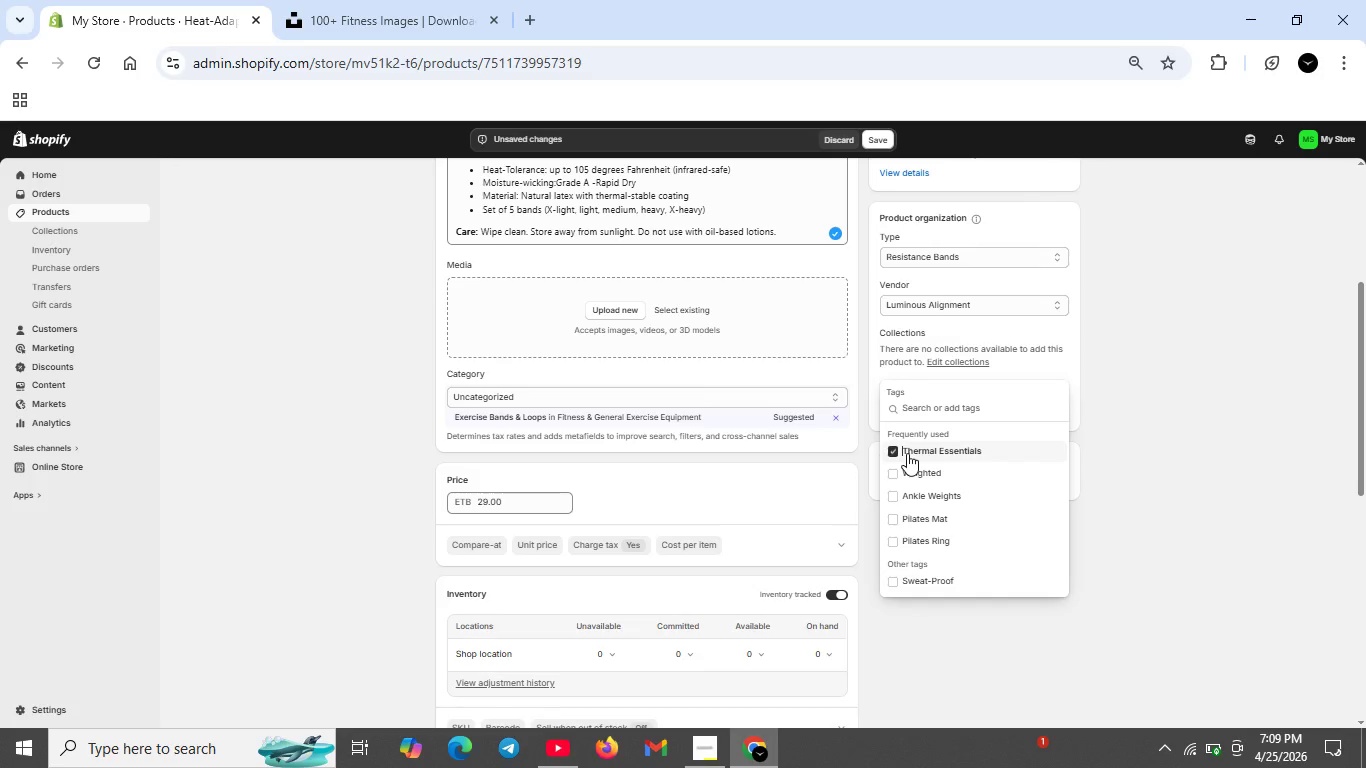 
left_click([1164, 545])
 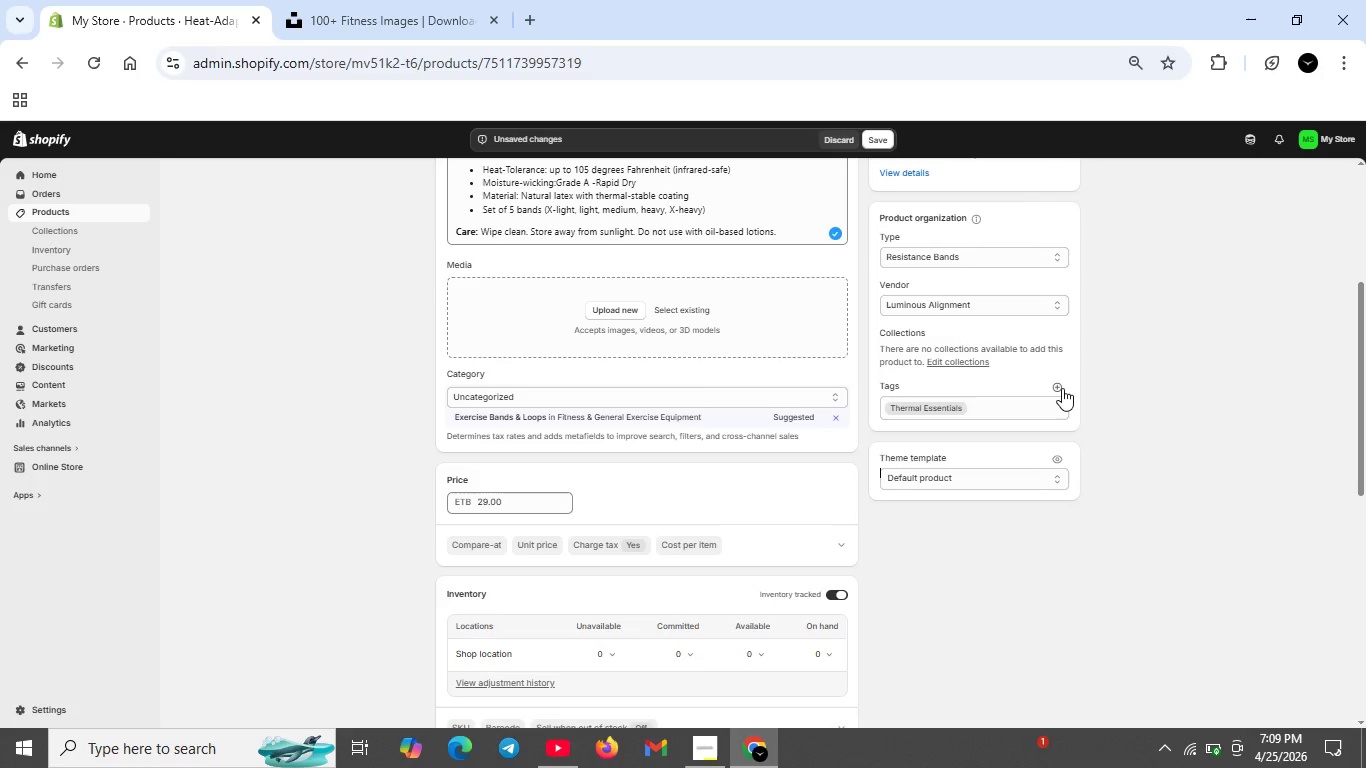 
left_click([1058, 388])
 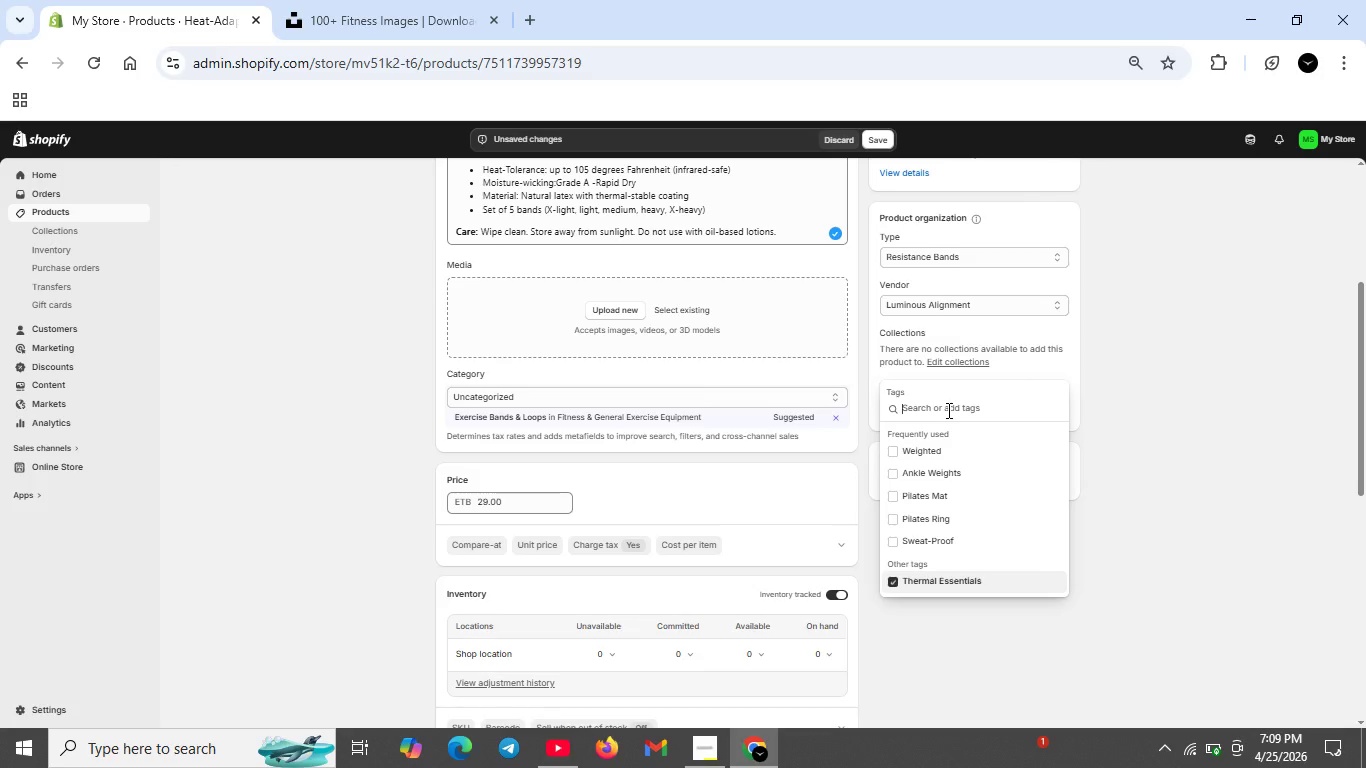 
type(Resistance Bands)
 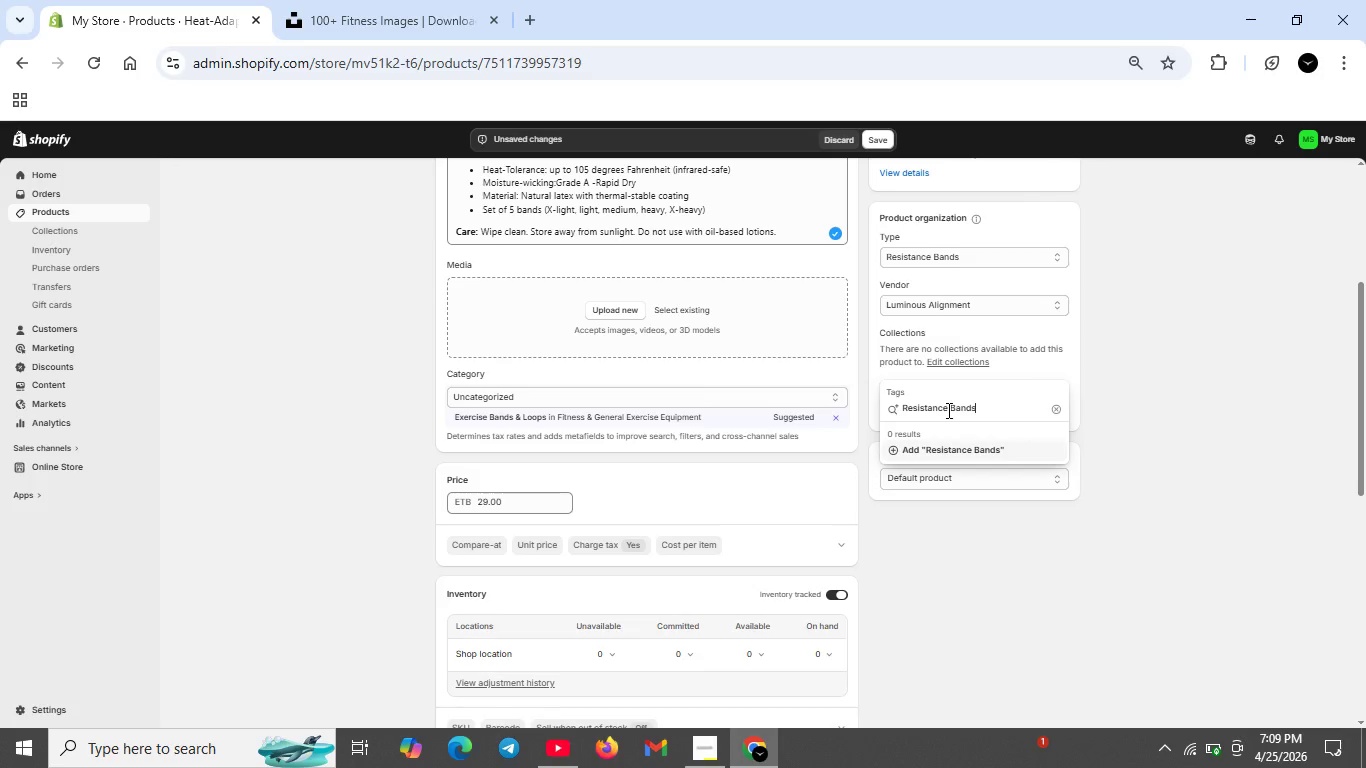 
left_click([947, 410])
 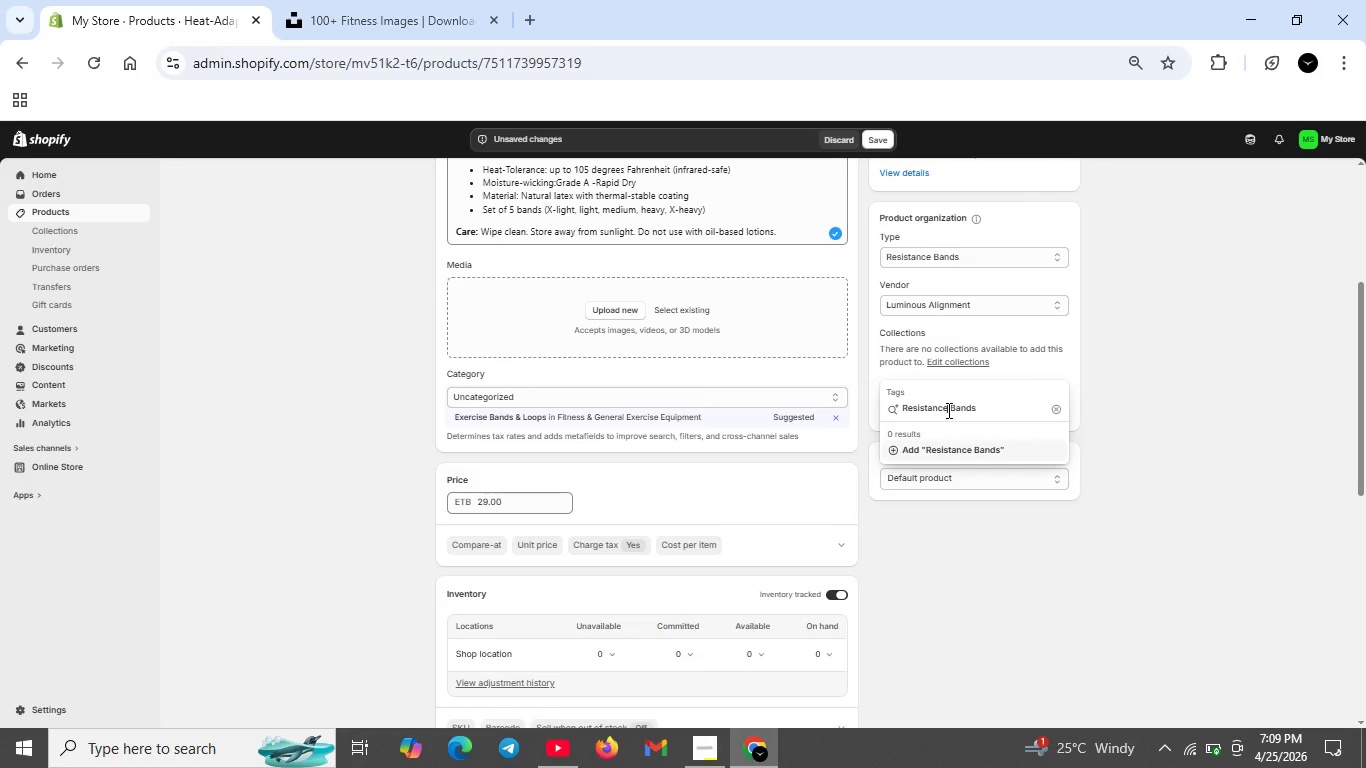 
key(Space)
 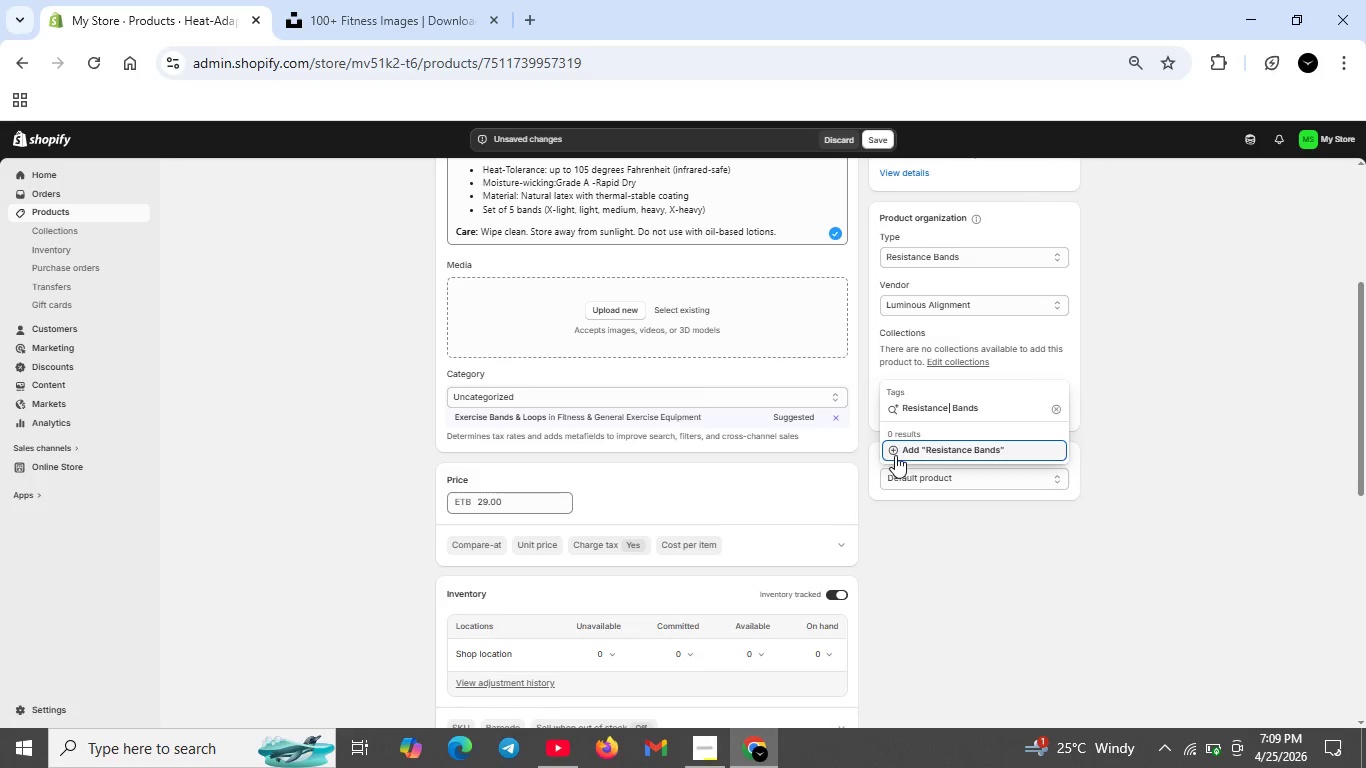 
left_click([894, 455])
 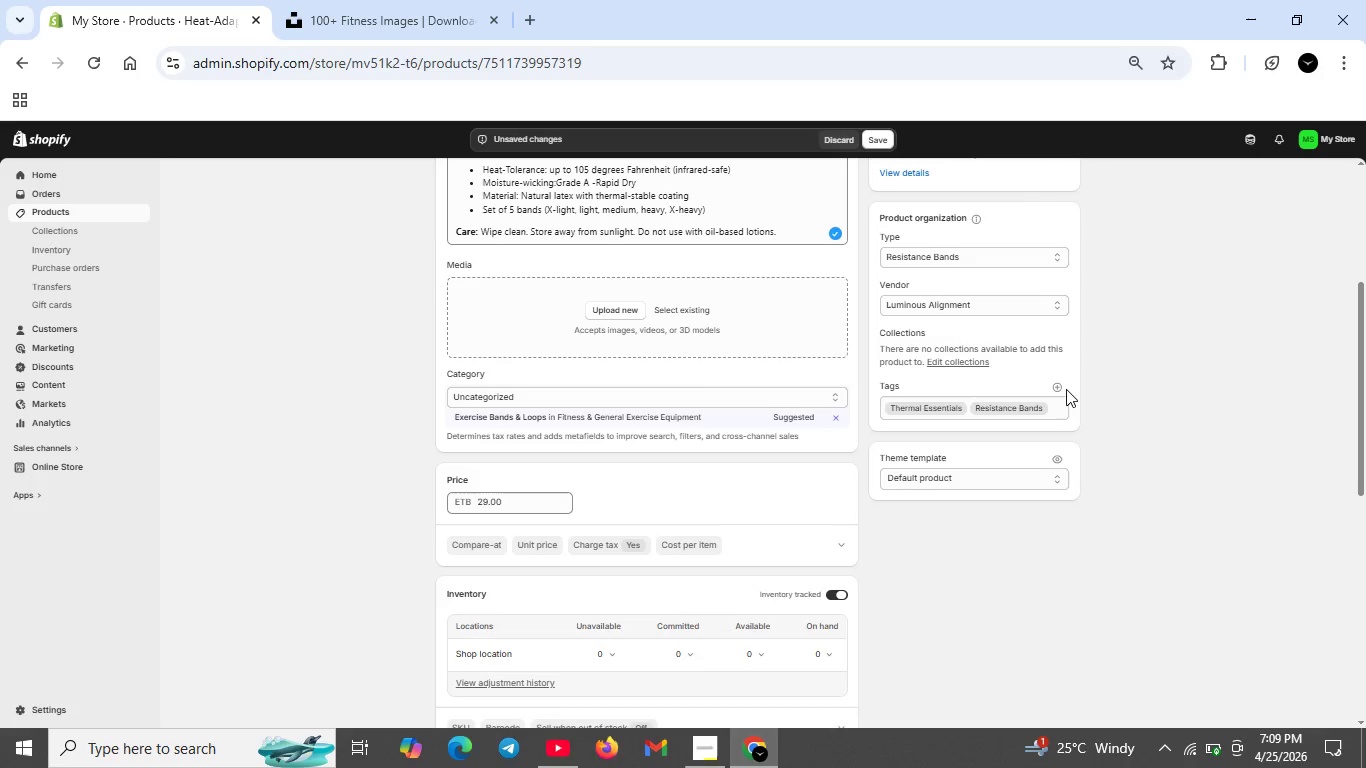 
left_click([1059, 387])
 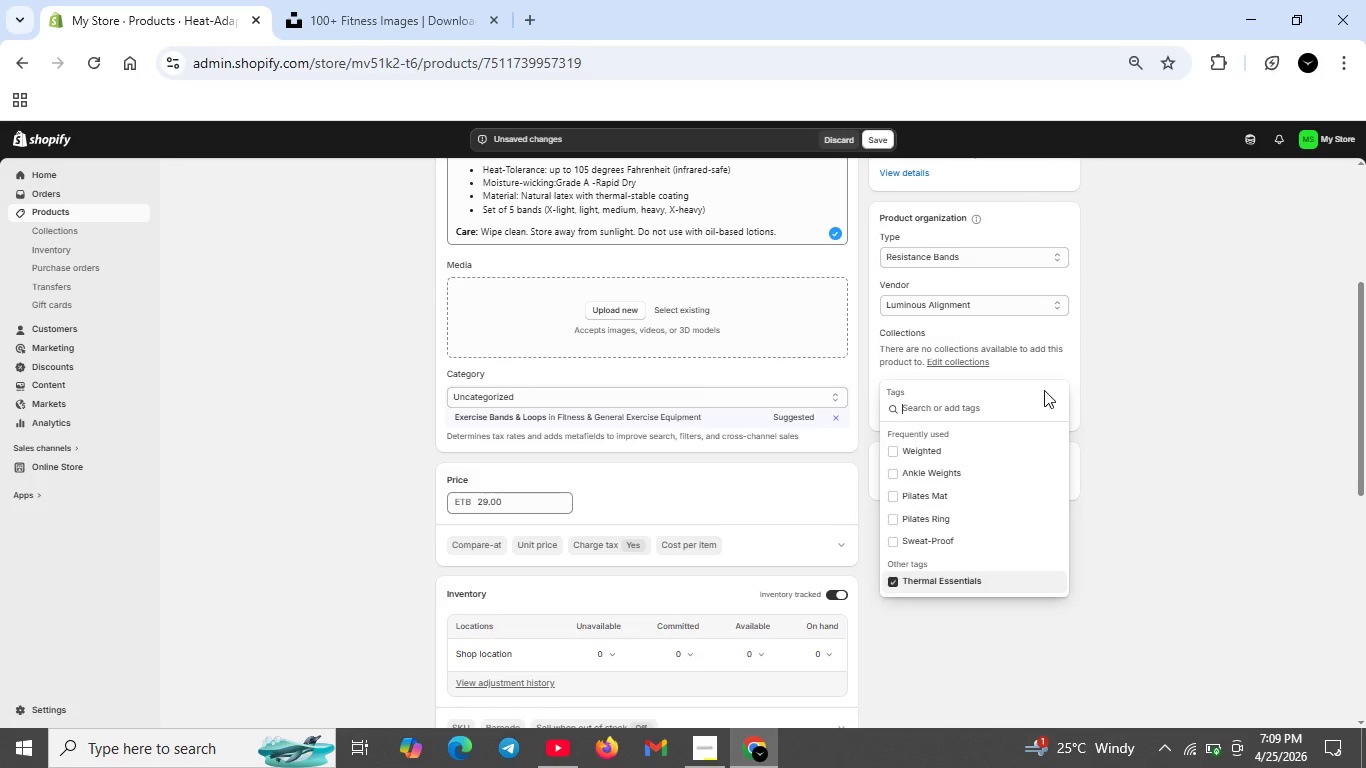 
left_click([1150, 414])
 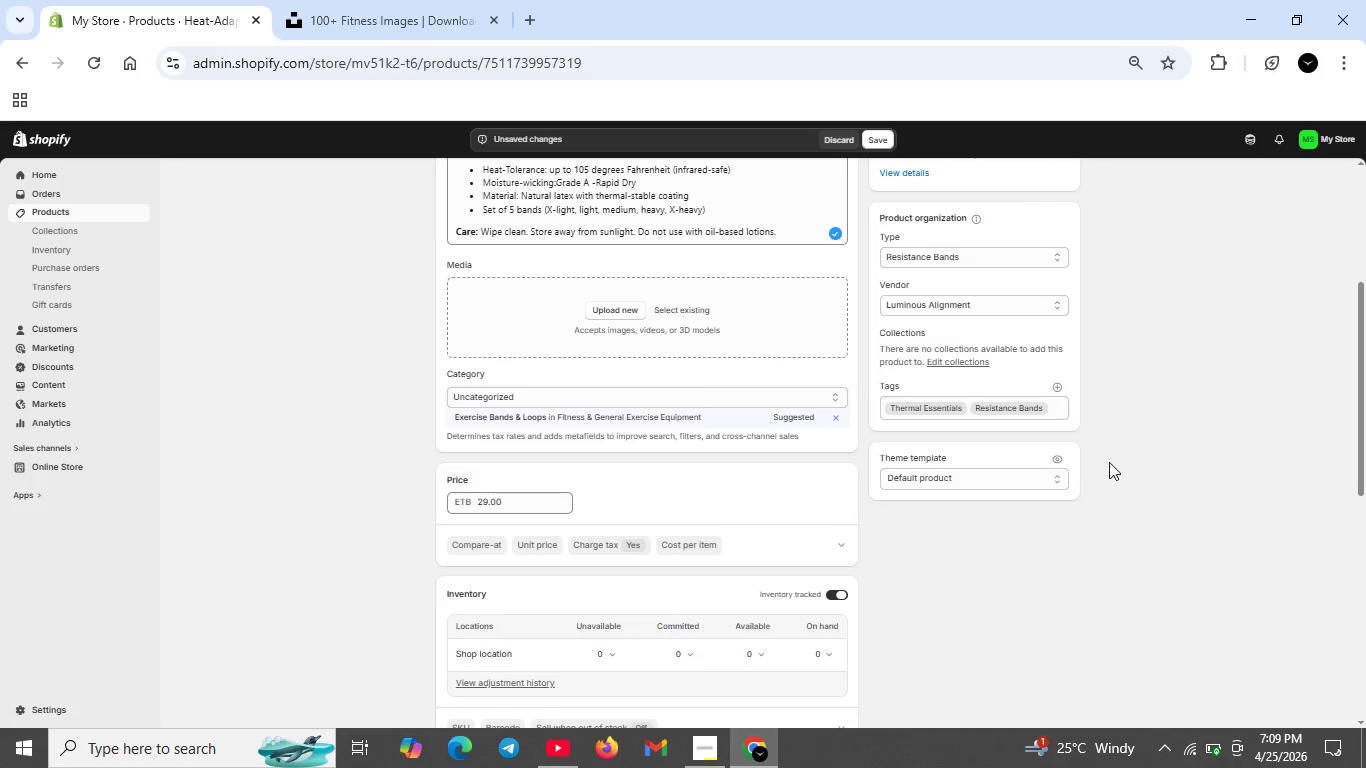 
scroll: coordinate [716, 534], scroll_direction: down, amount: 3.0
 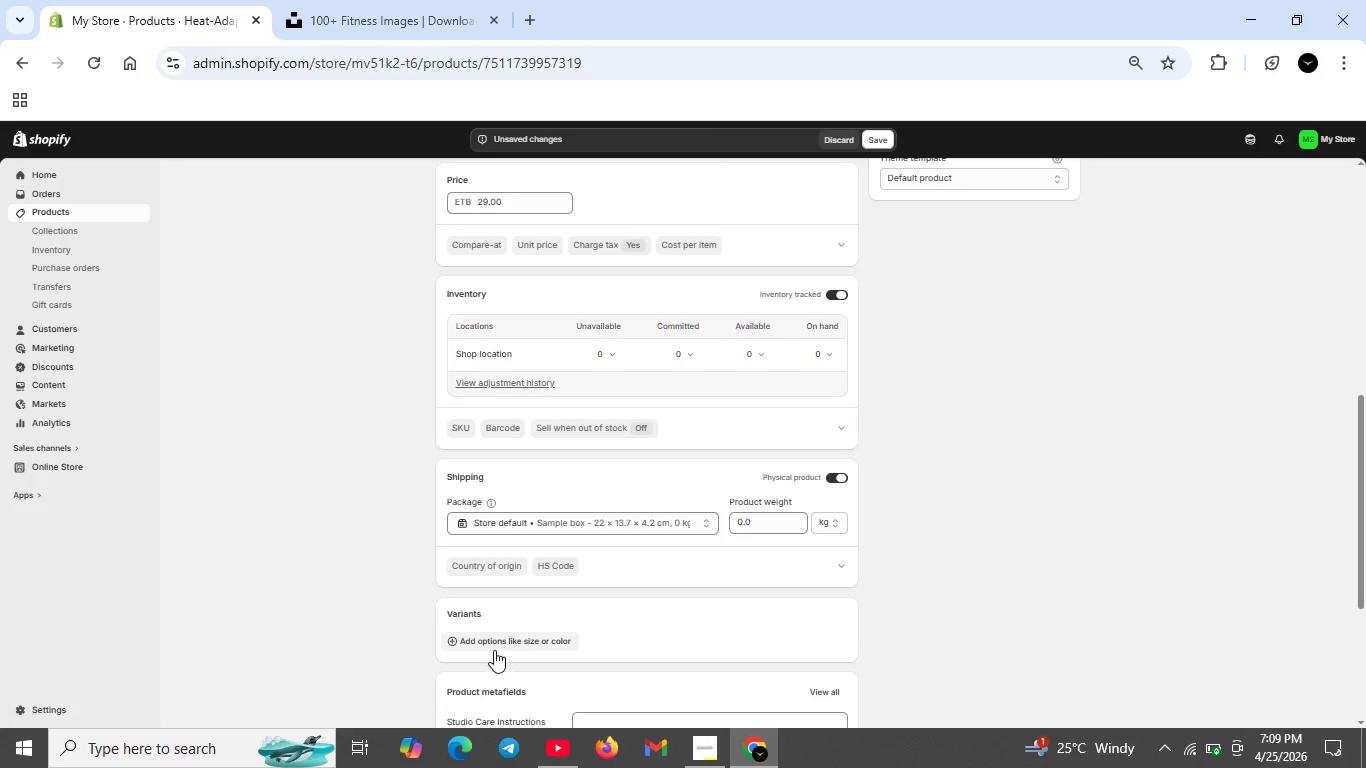 
left_click([494, 643])
 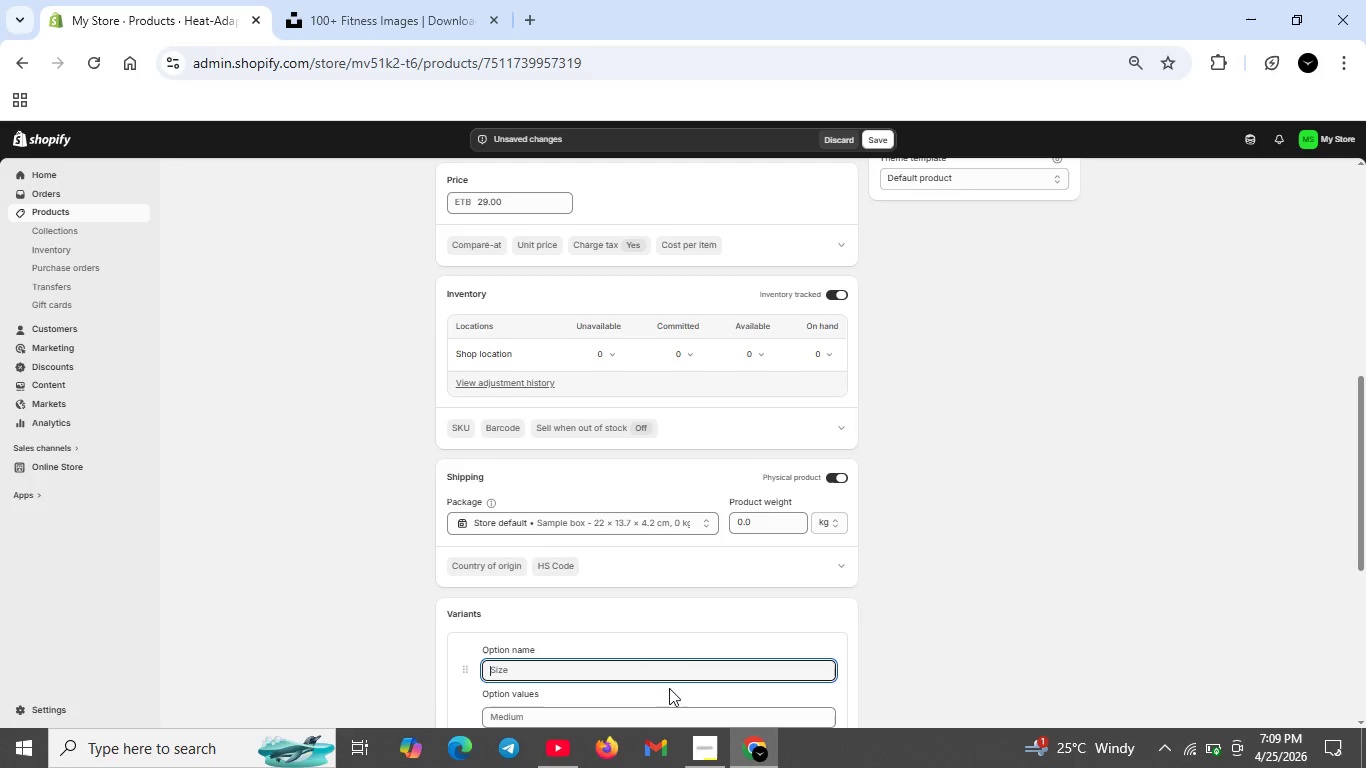 
left_click([712, 752])